 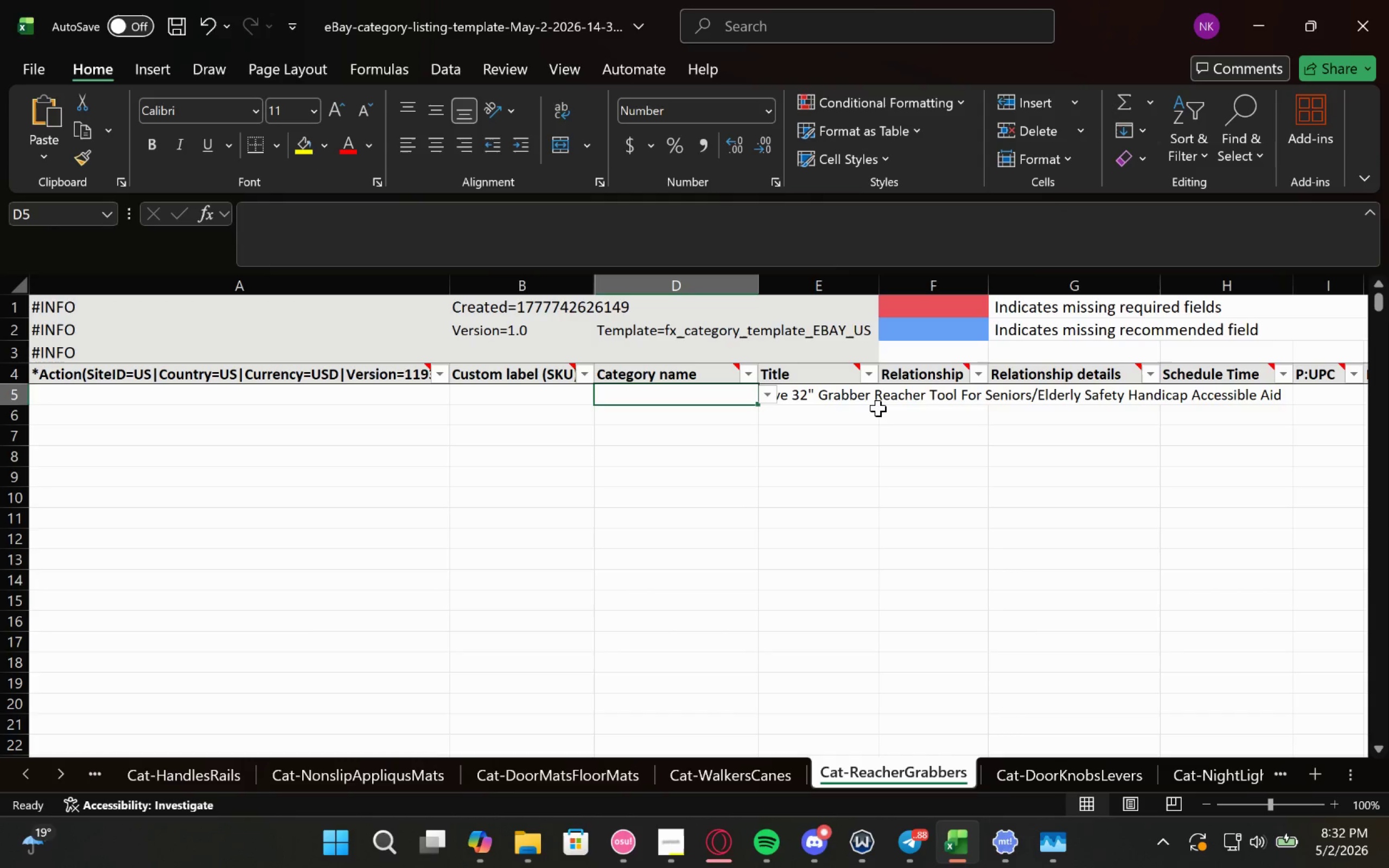 
left_click([767, 399])
 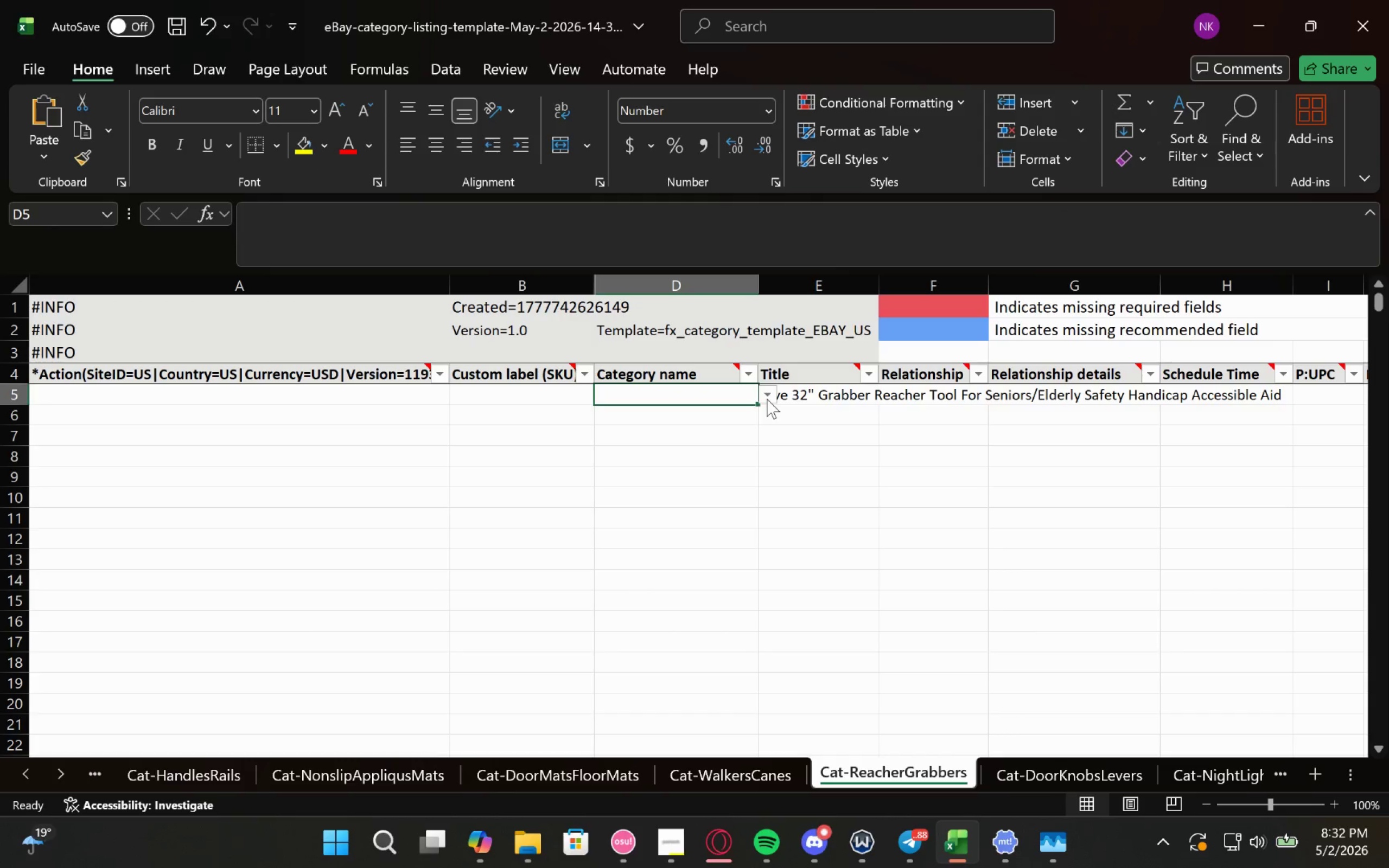 
left_click([767, 399])
 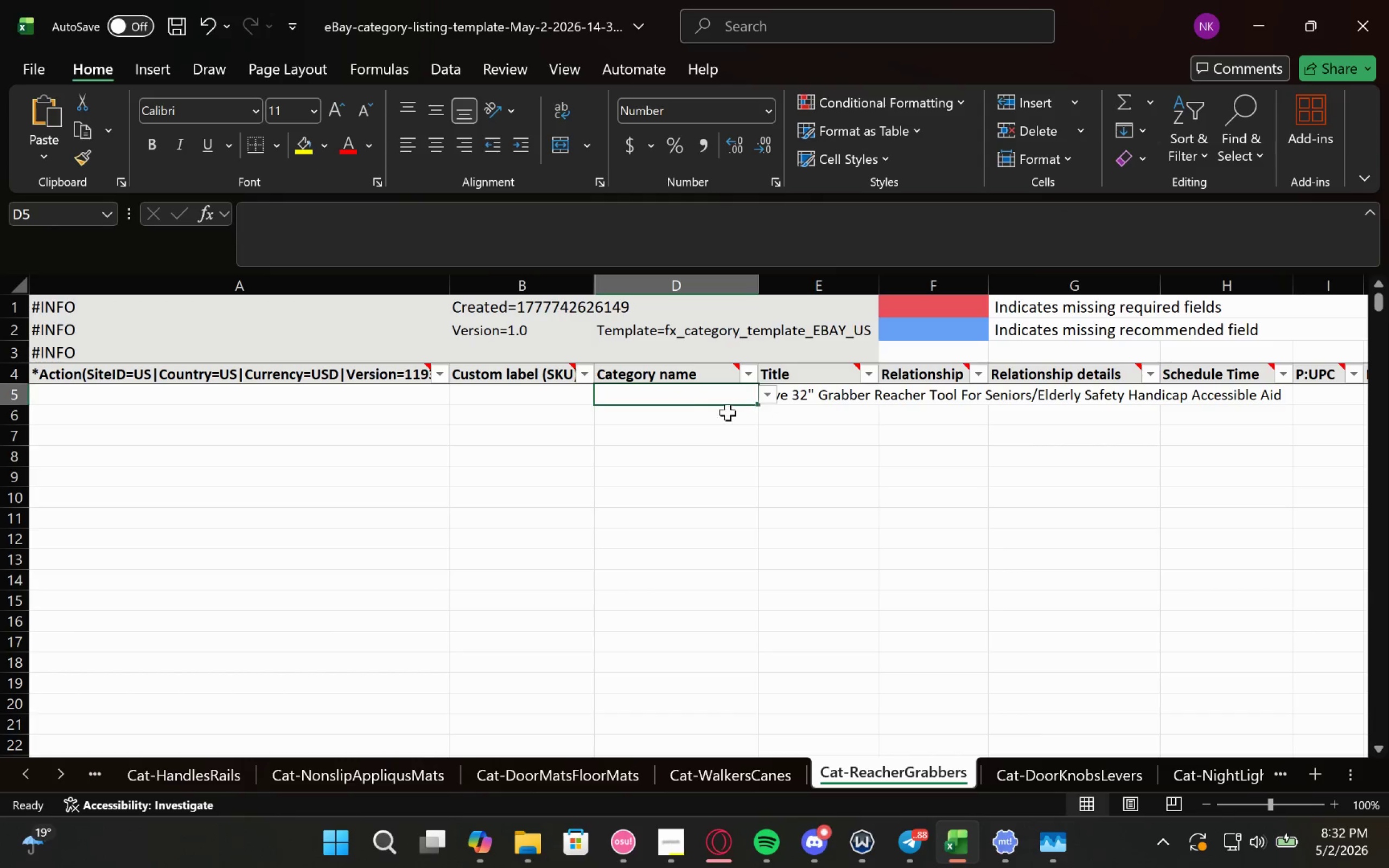 
left_click([716, 419])
 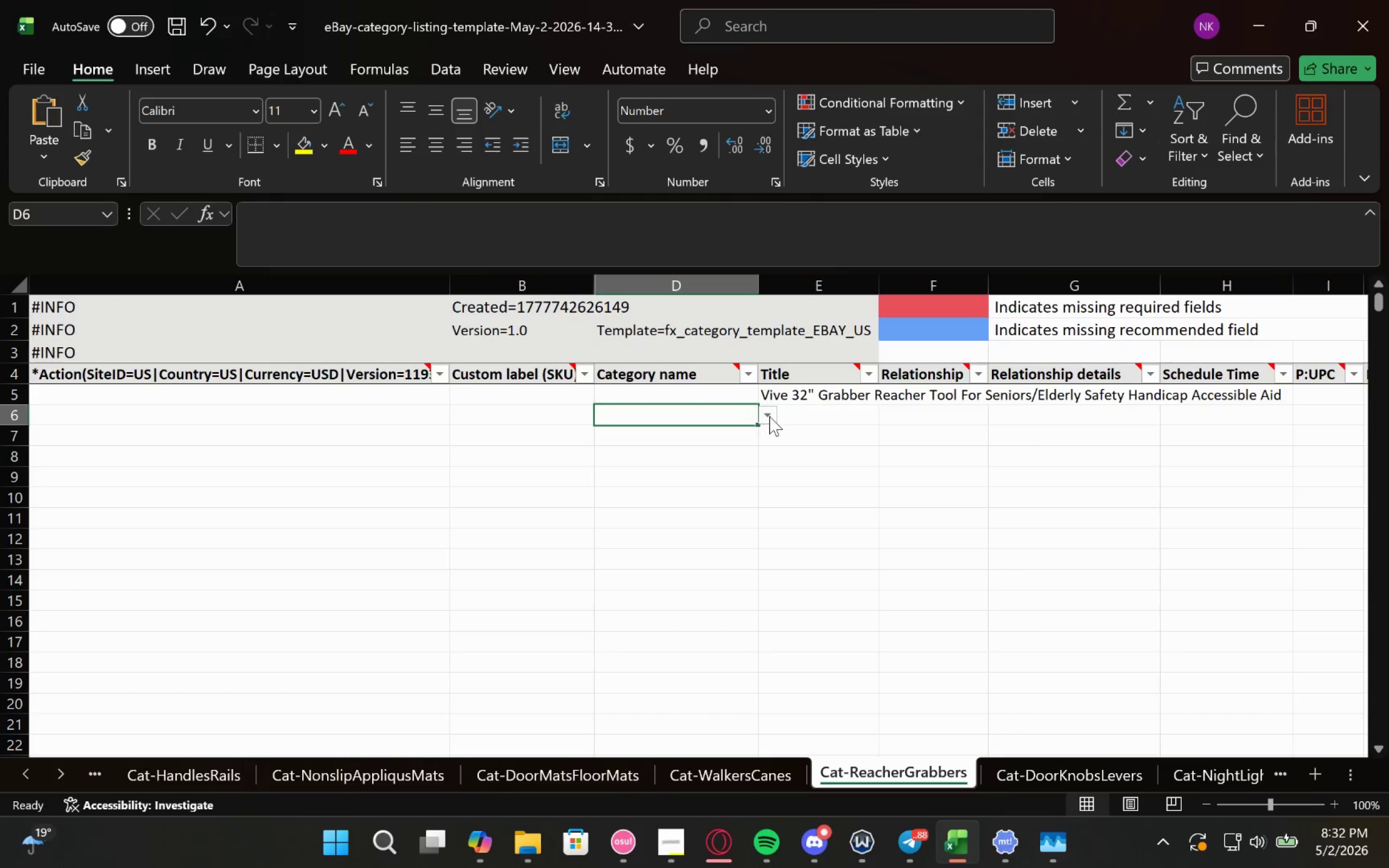 
left_click([771, 416])
 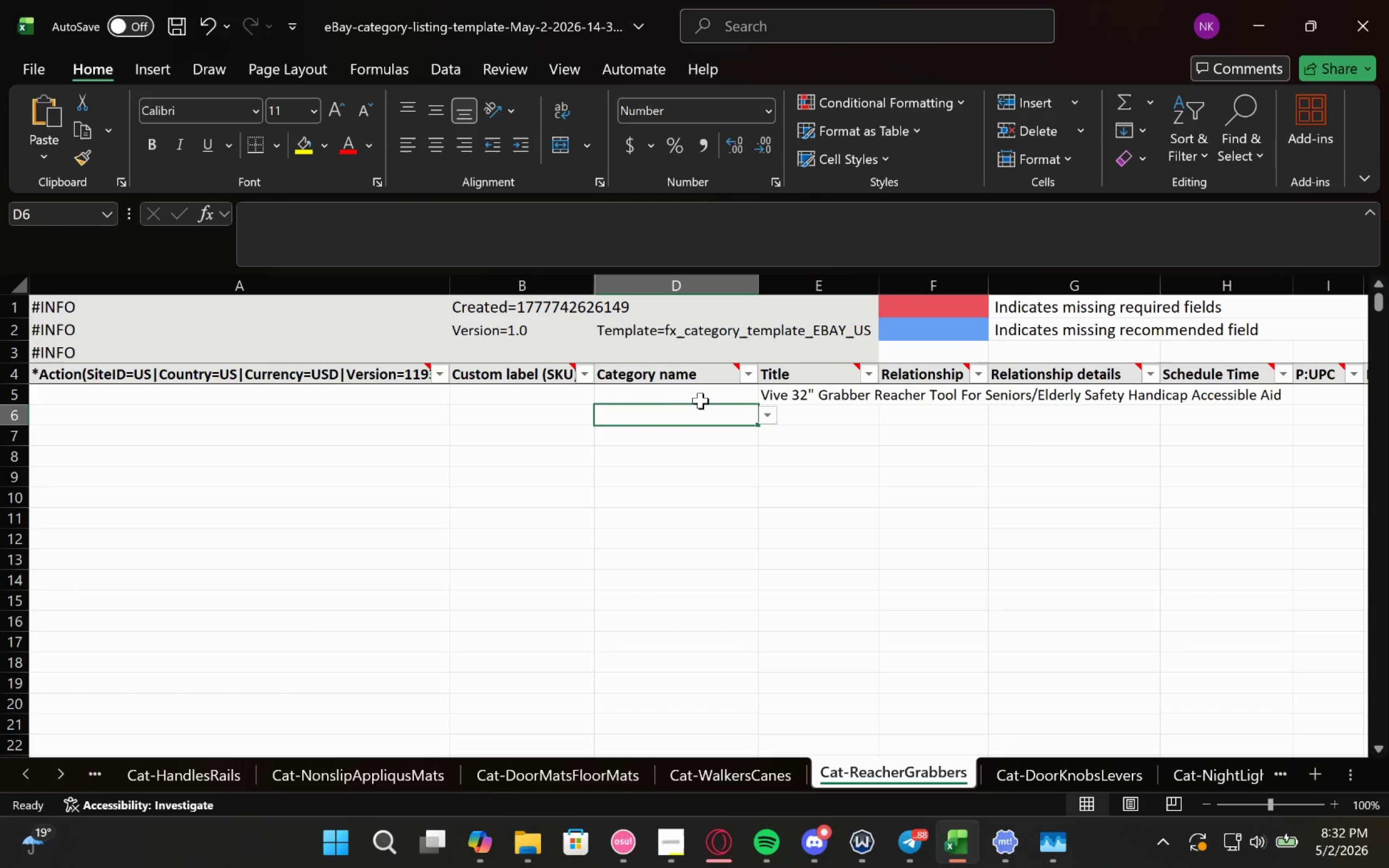 
left_click_drag(start_coordinate=[697, 400], to_coordinate=[716, 783])
 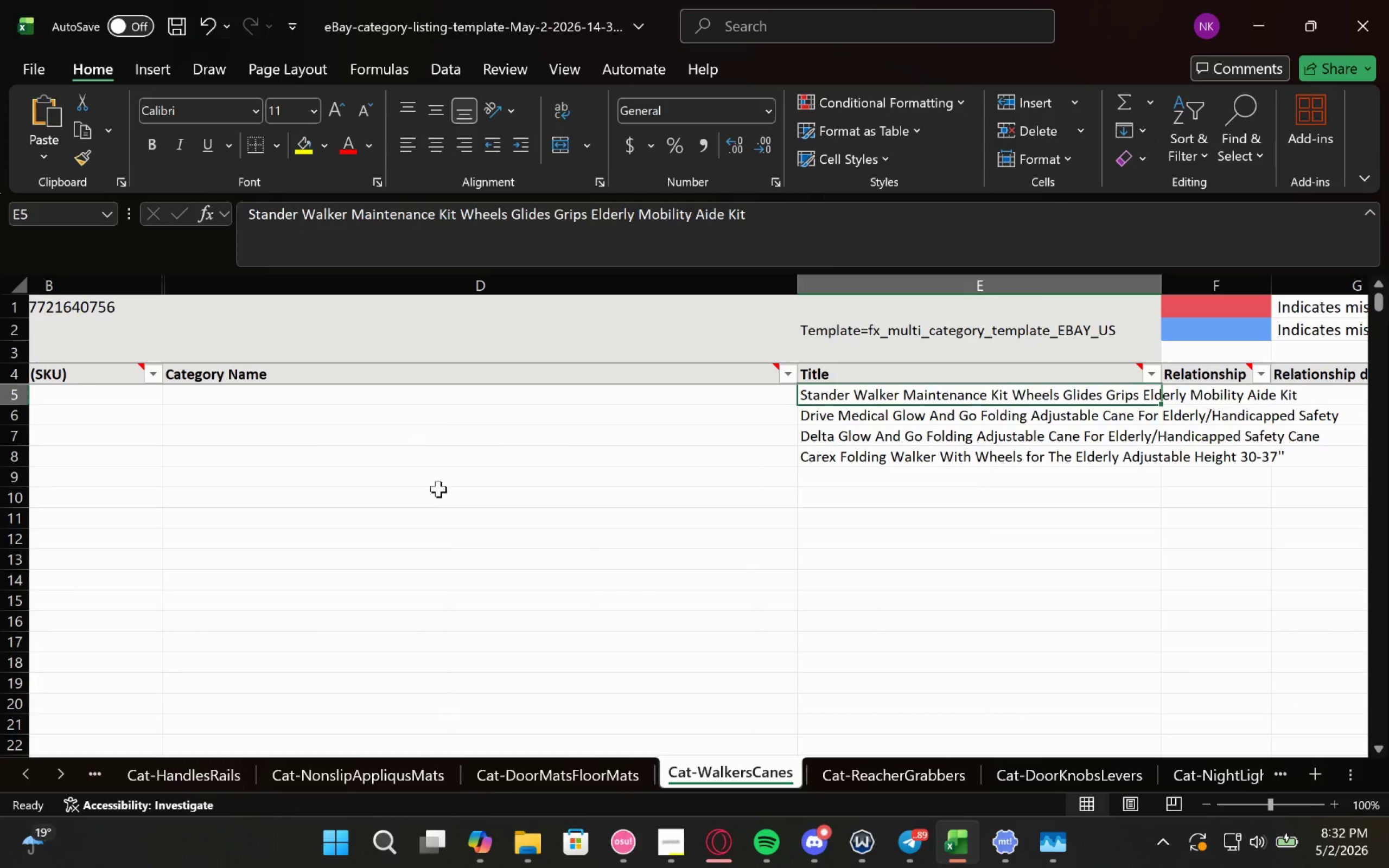 
left_click([716, 783])
 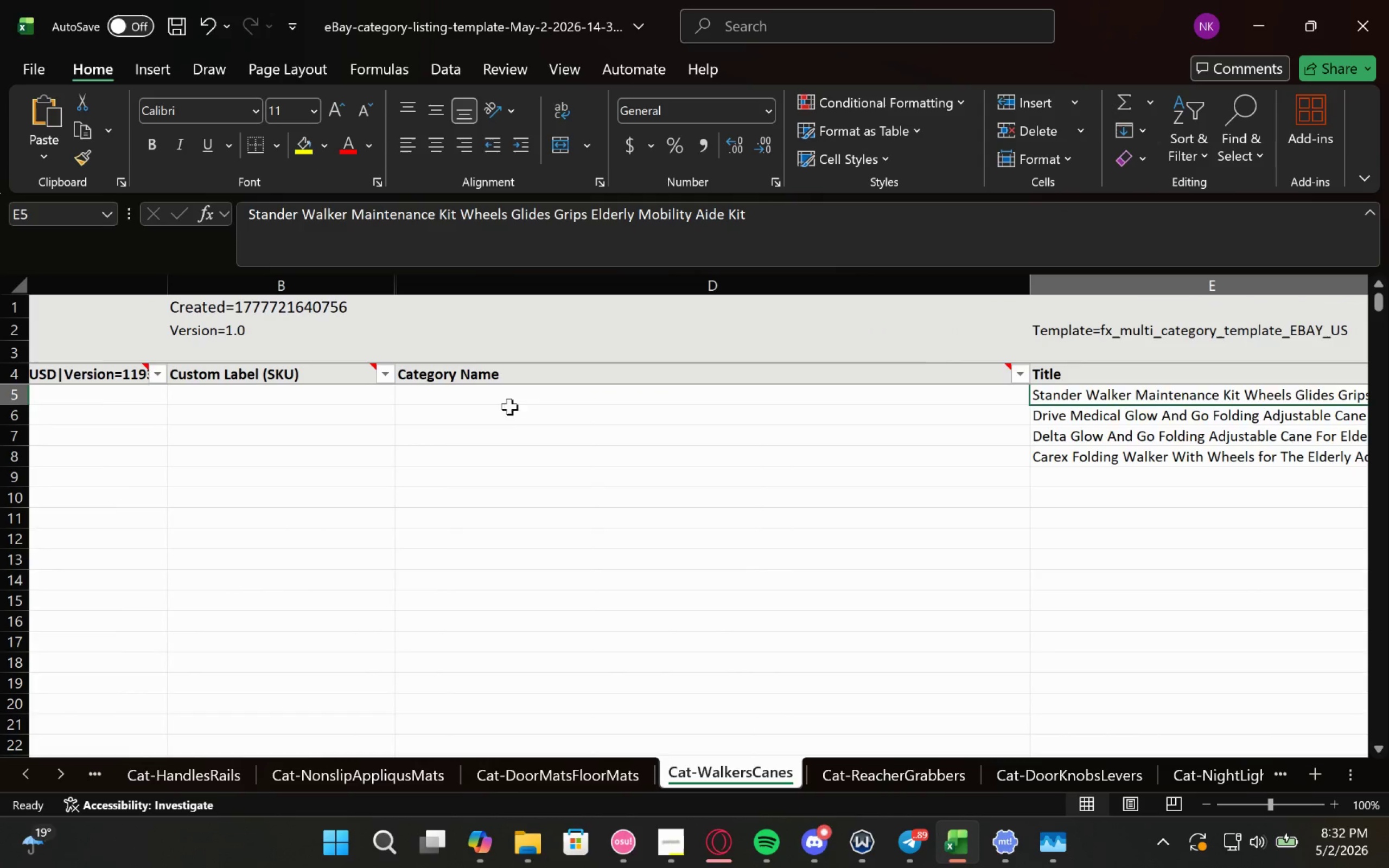 
left_click([521, 406])
 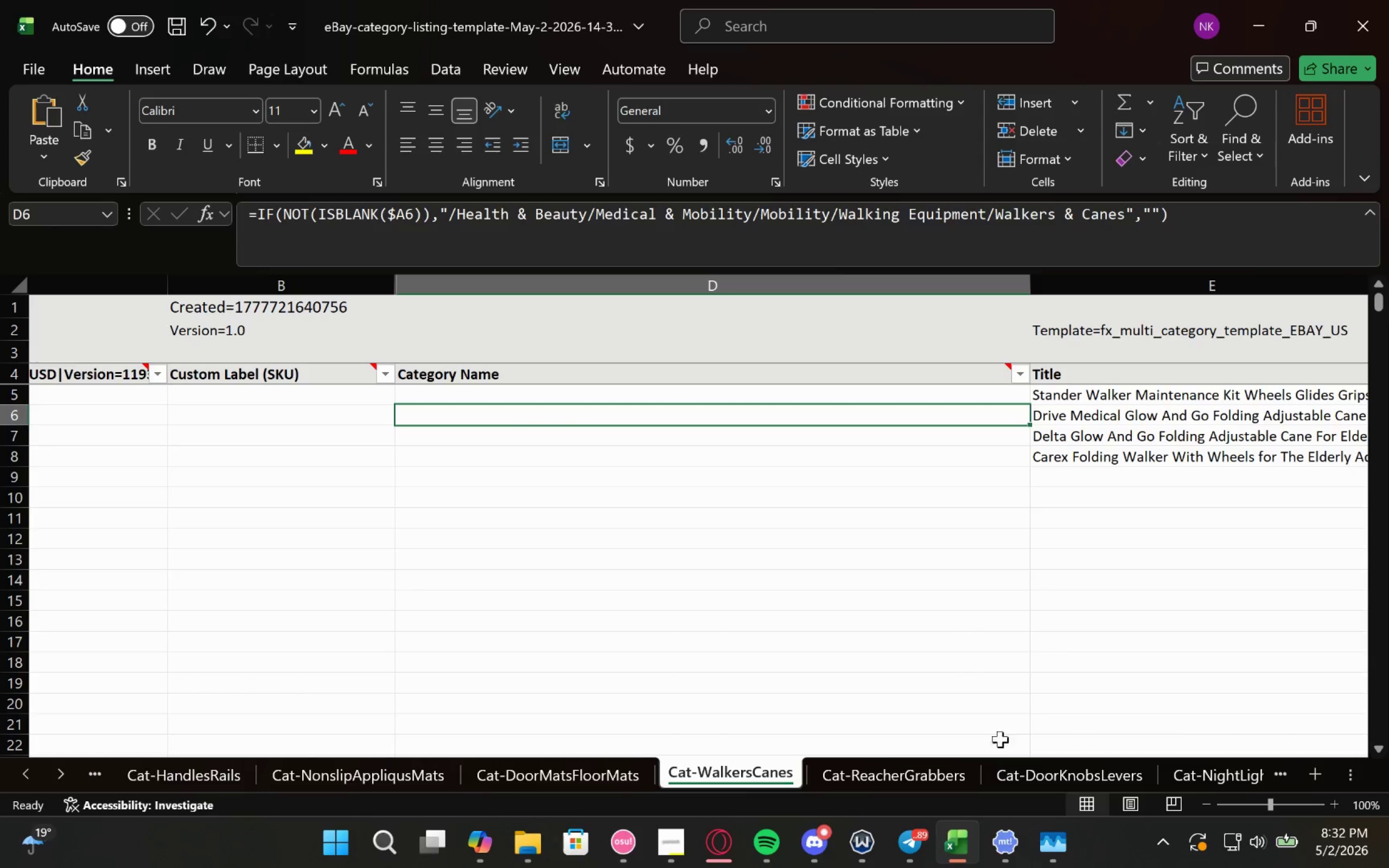 
left_click([913, 769])
 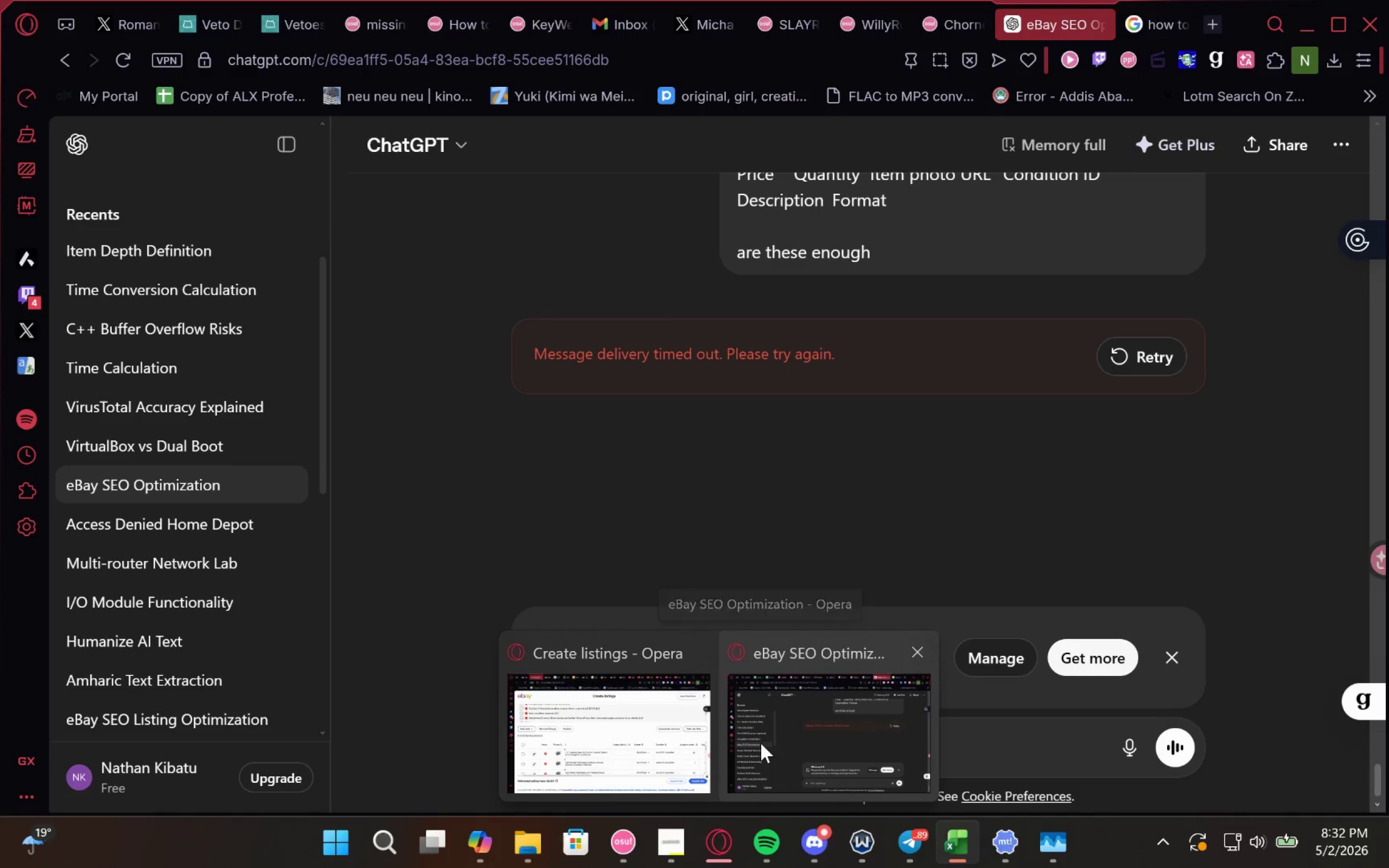 